 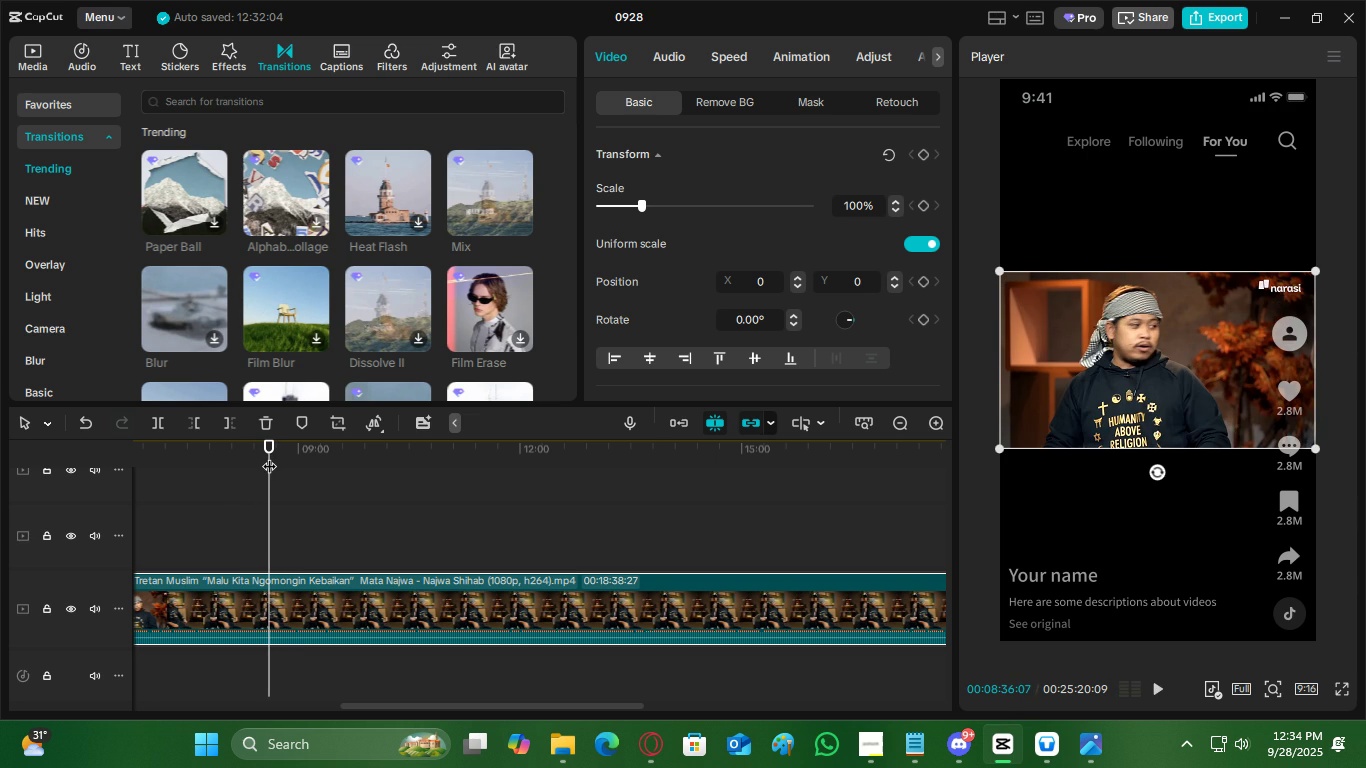 
key(Space)
 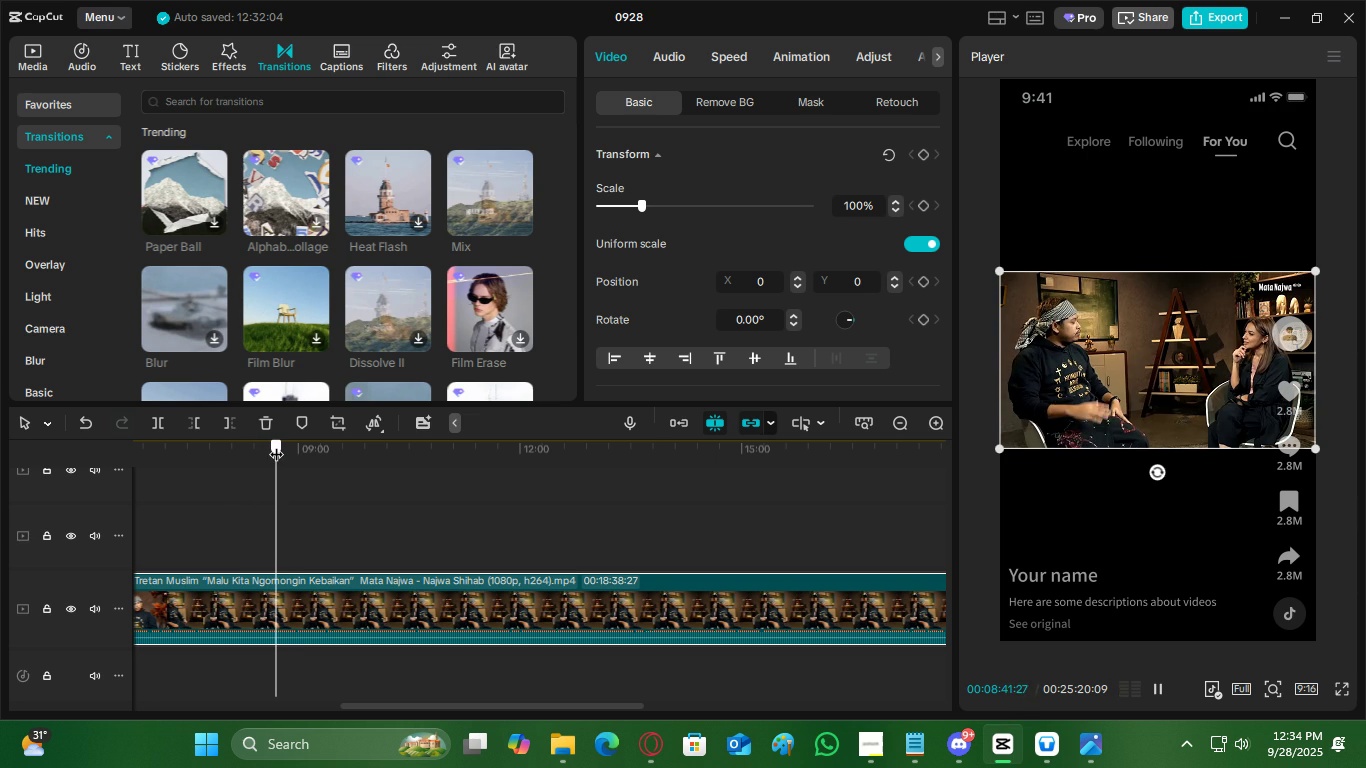 
key(Space)
 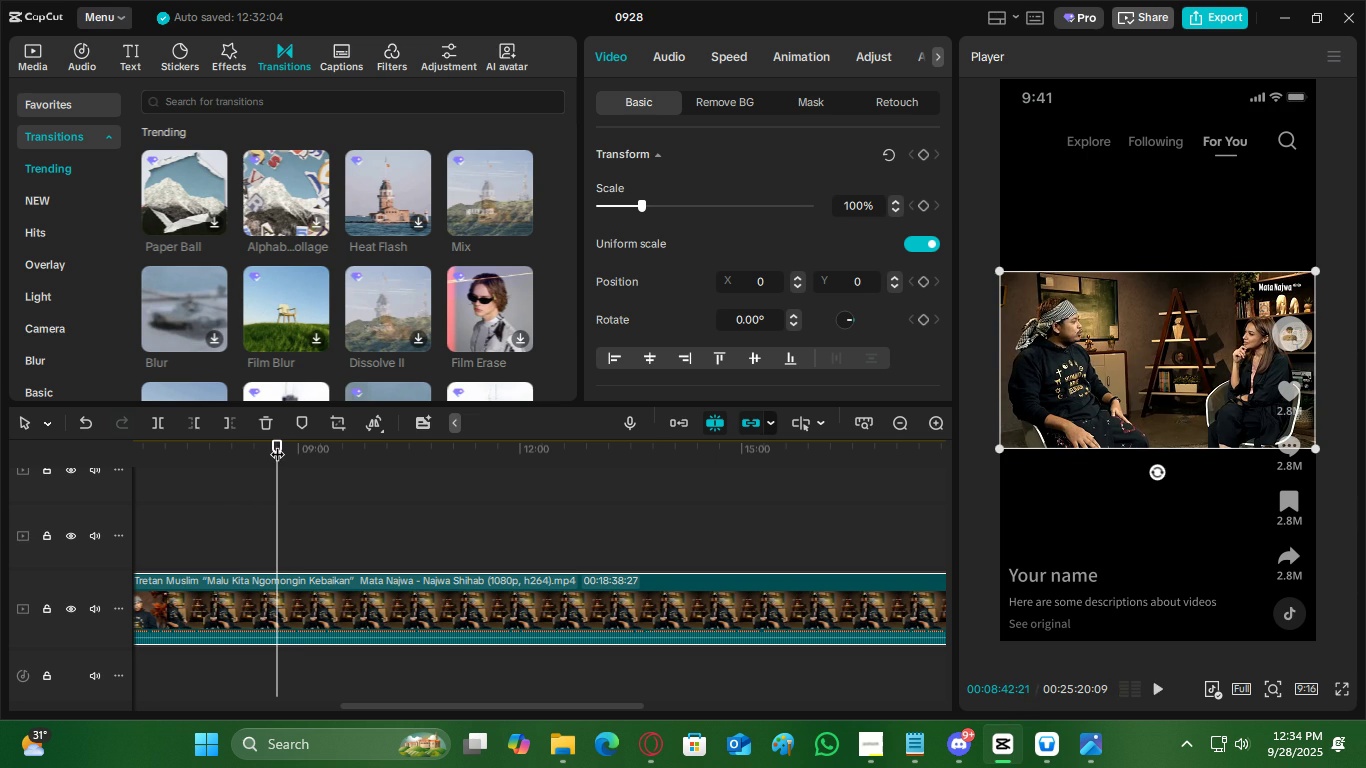 
key(Space)
 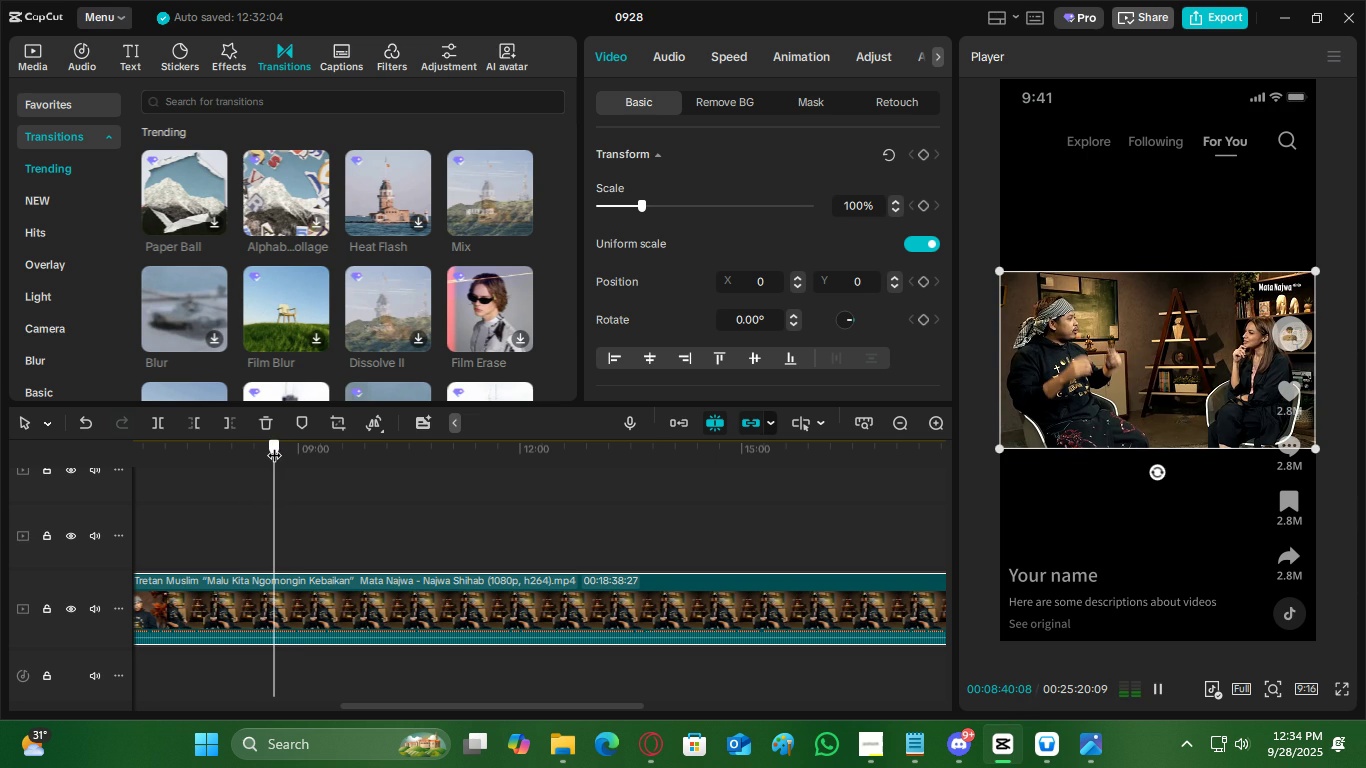 
key(Space)
 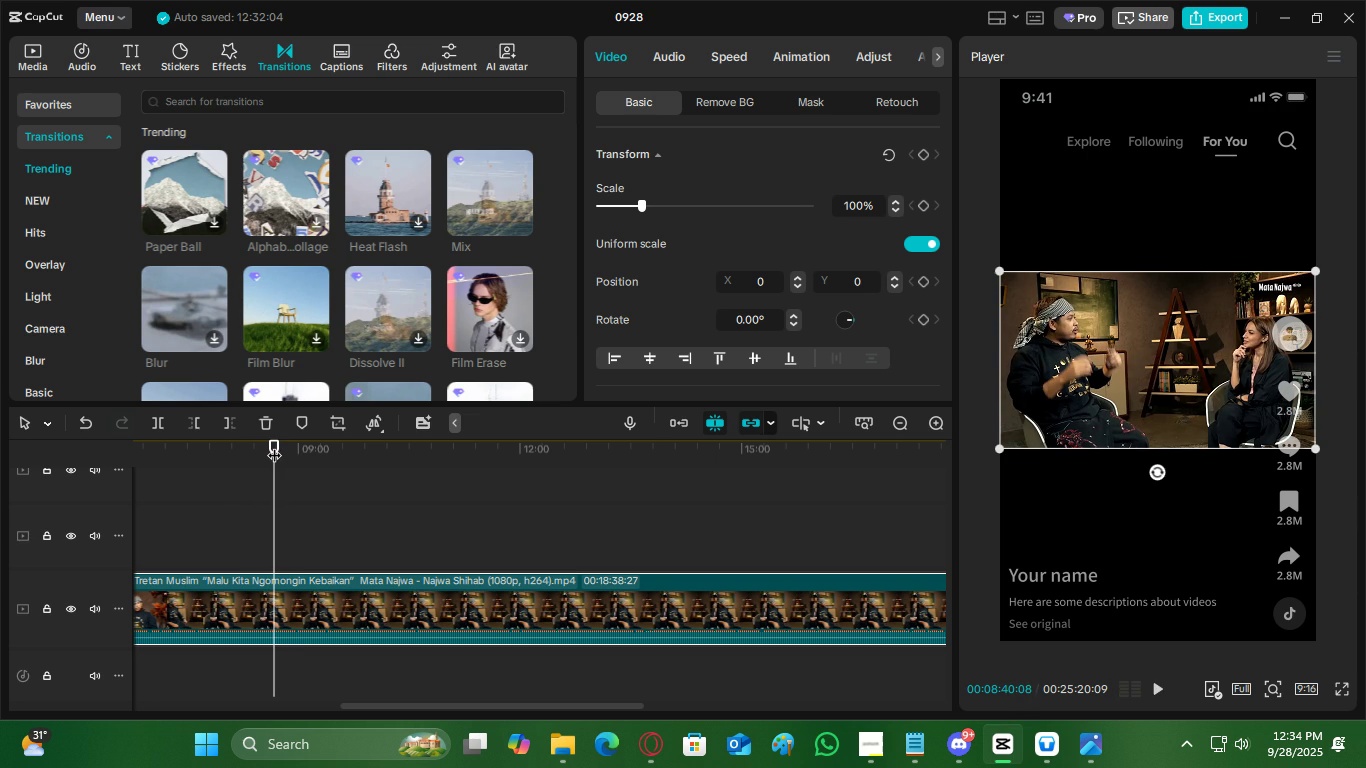 
key(Space)
 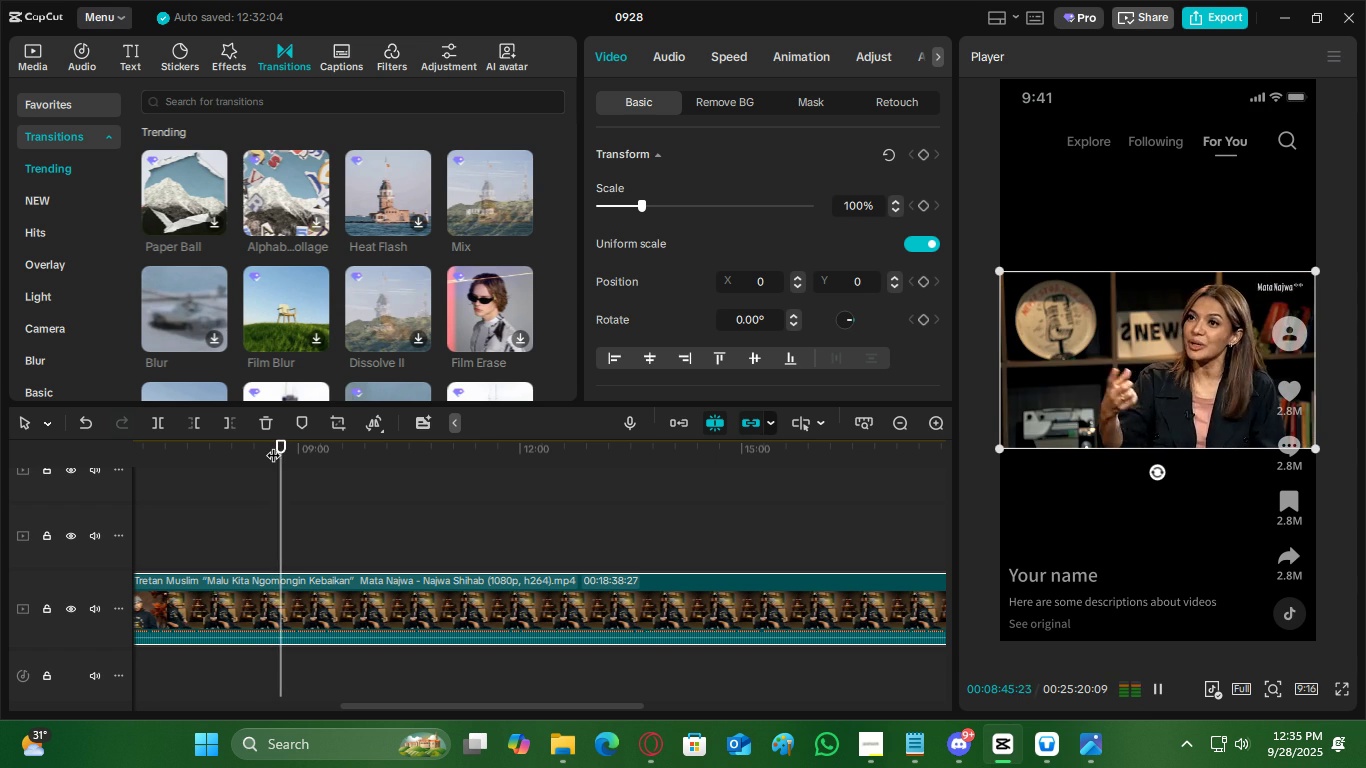 
wait(7.43)
 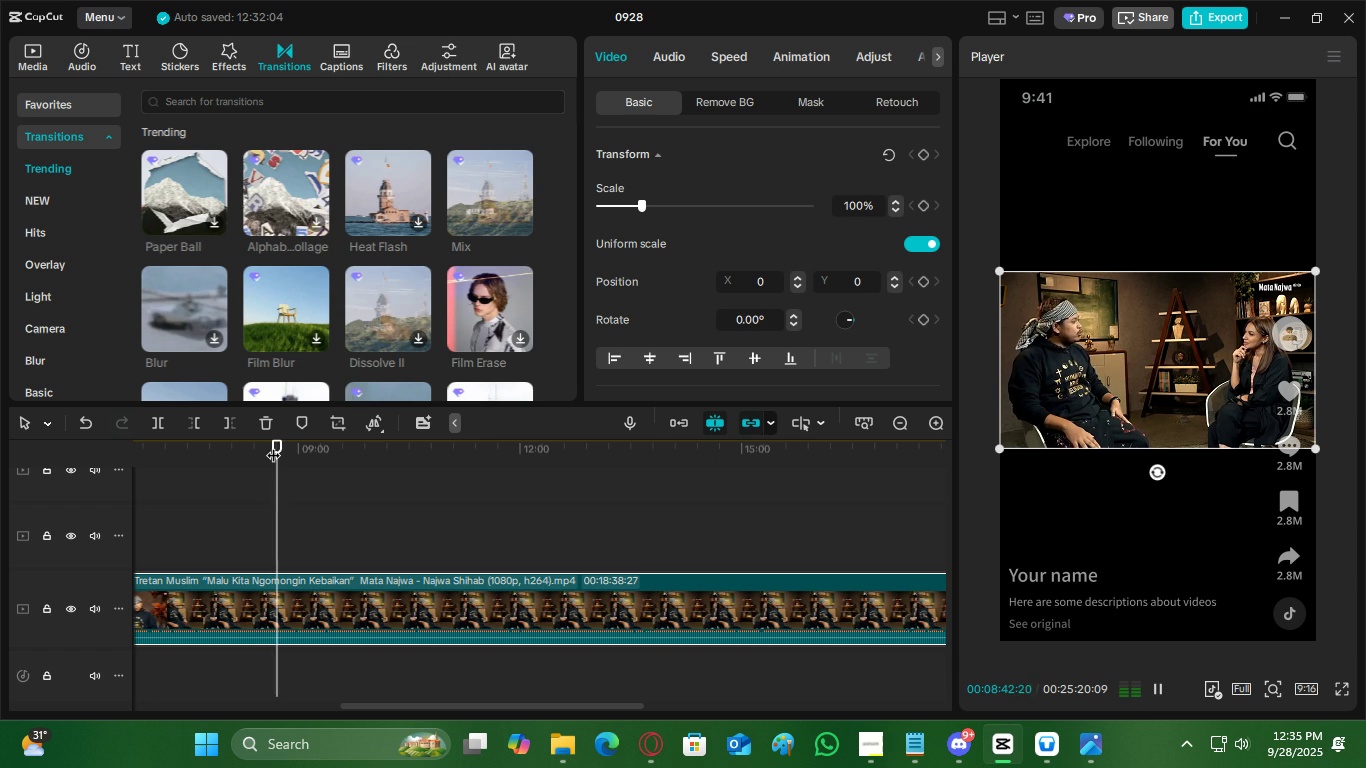 
key(Space)
 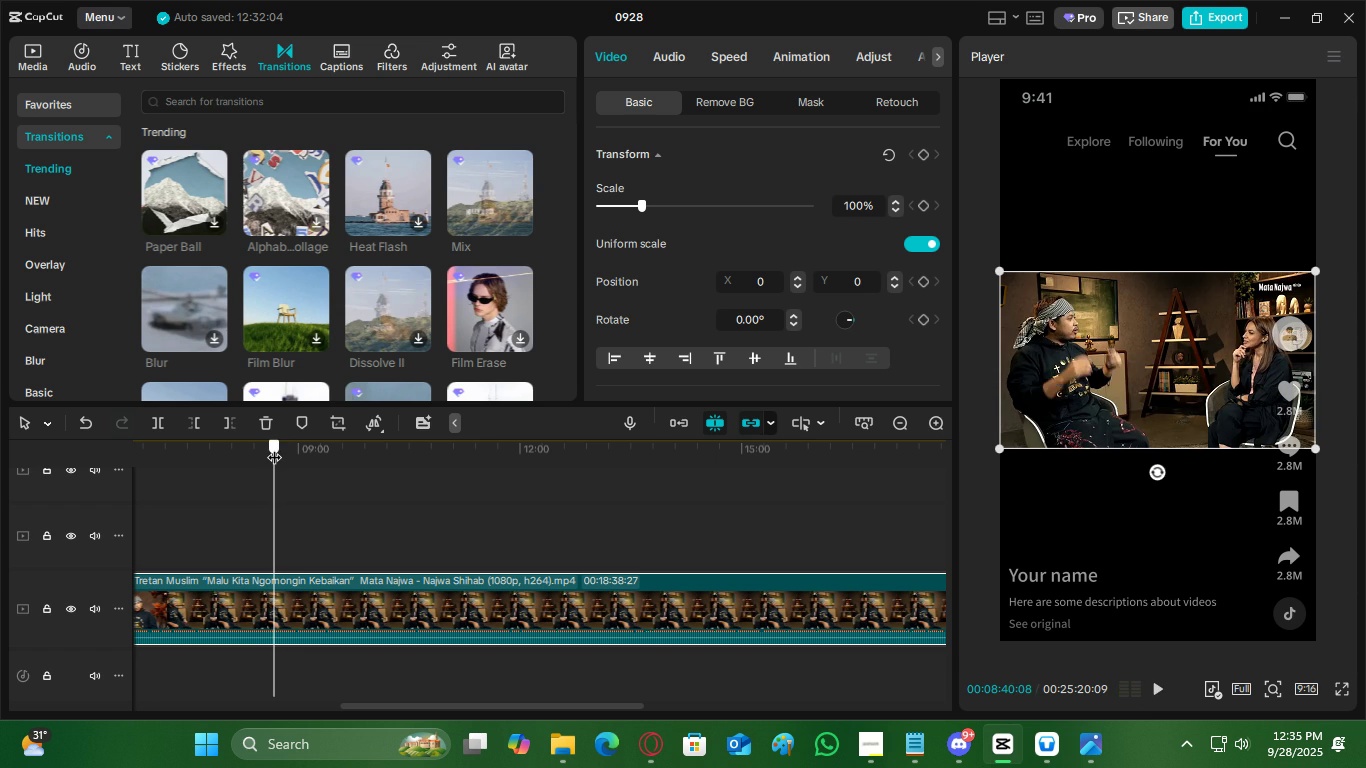 
key(Space)
 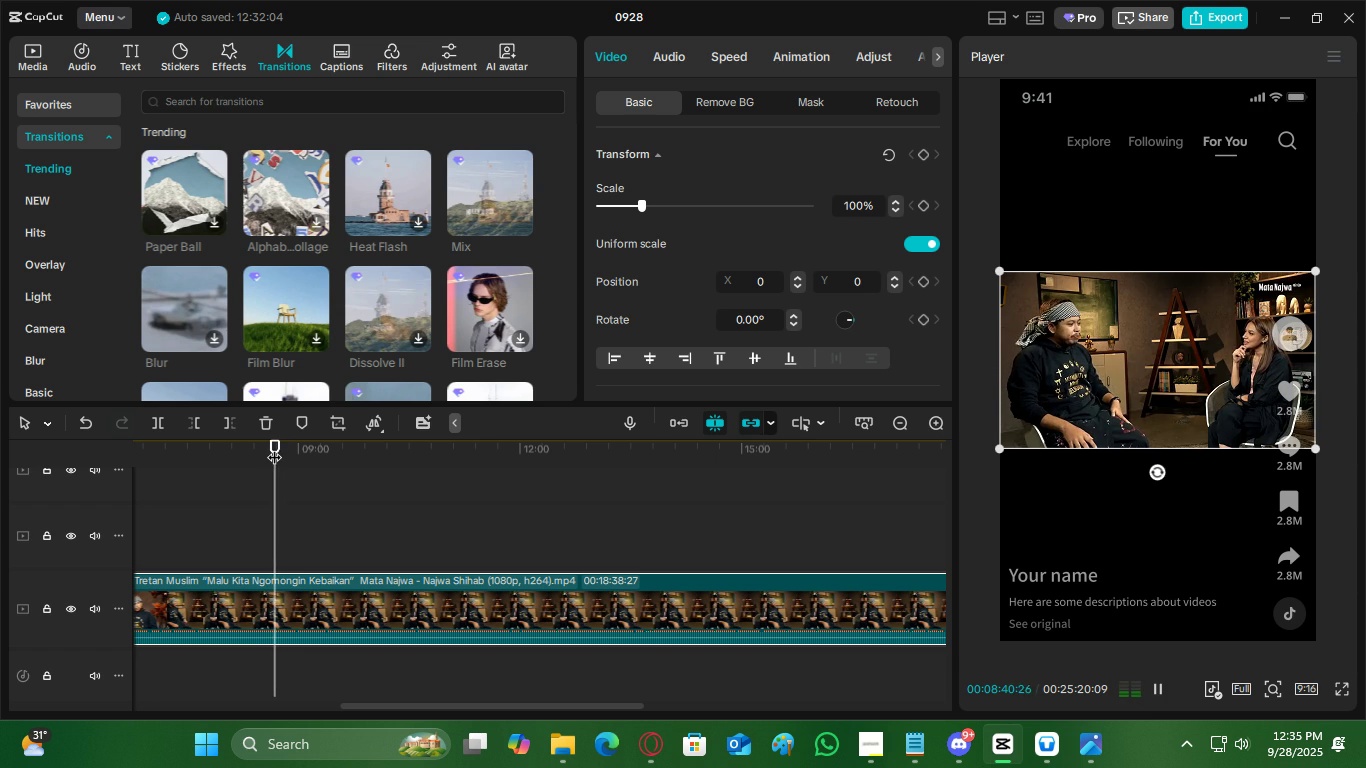 
key(Space)
 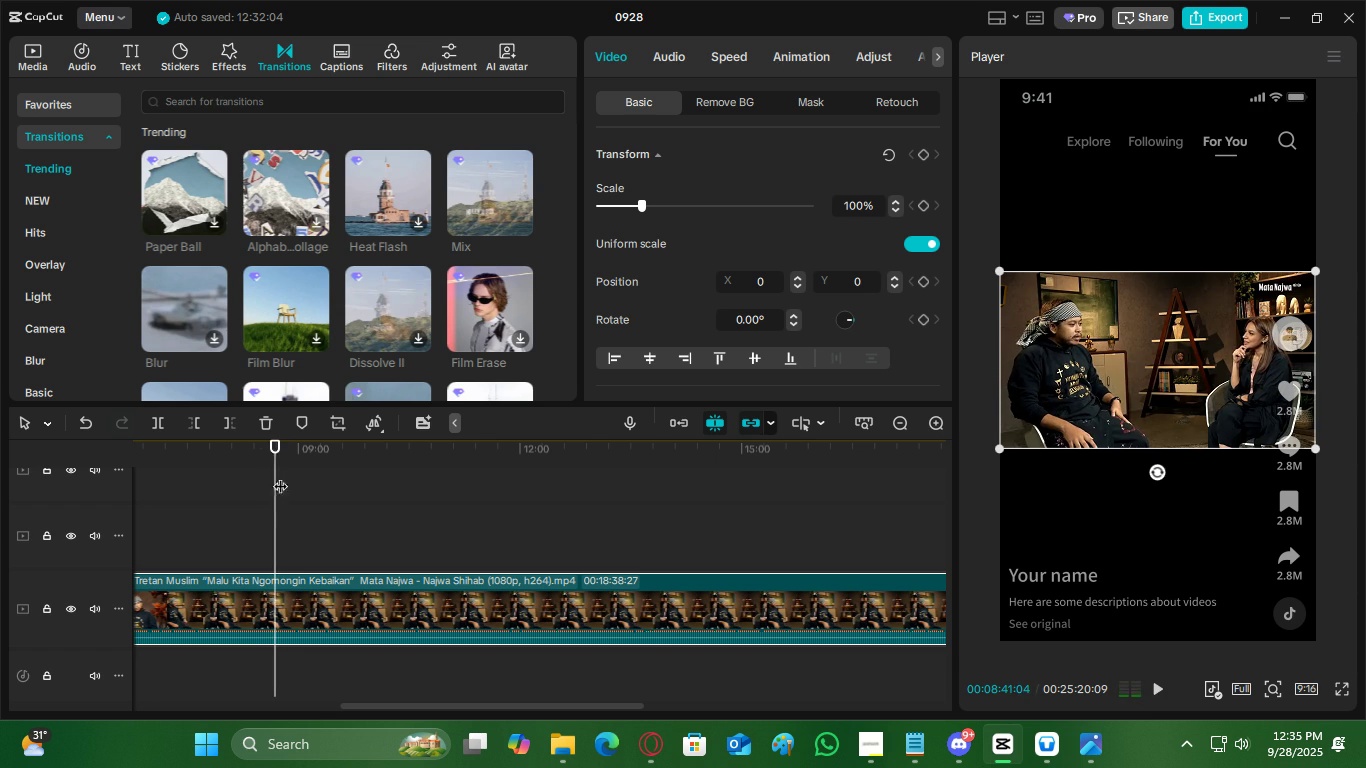 
key(X)